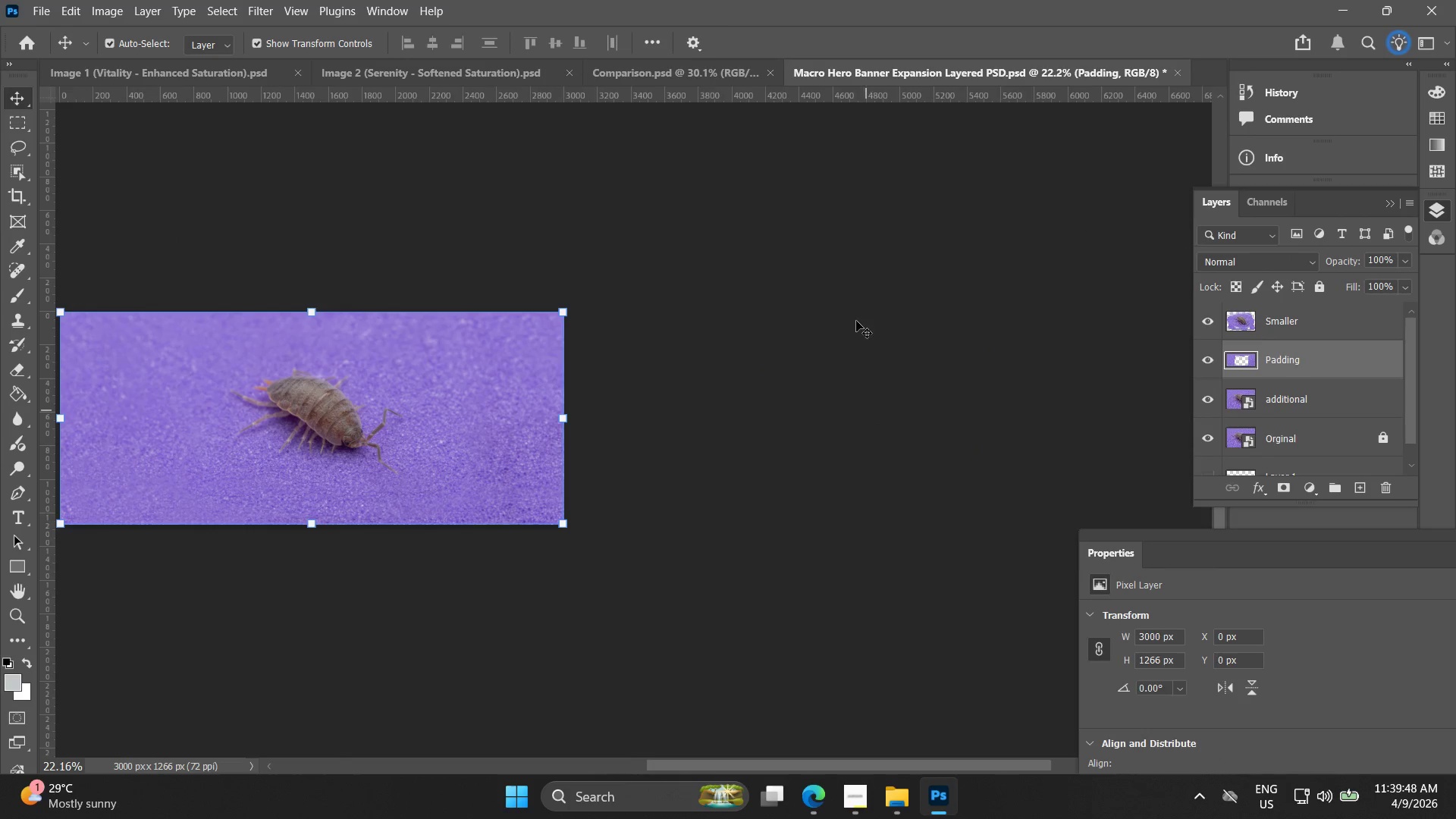 
left_click([715, 81])
 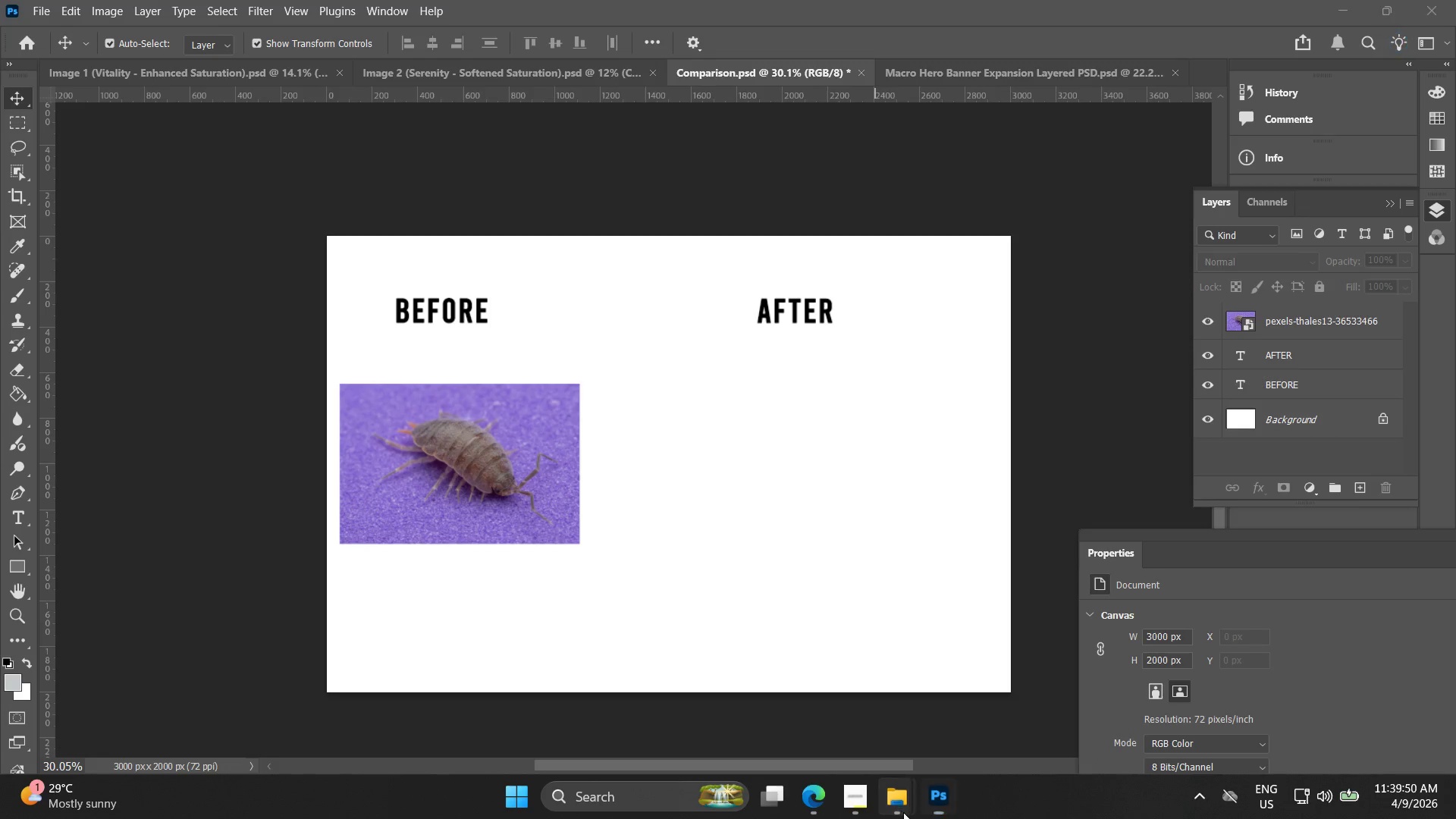 
left_click([983, 726])
 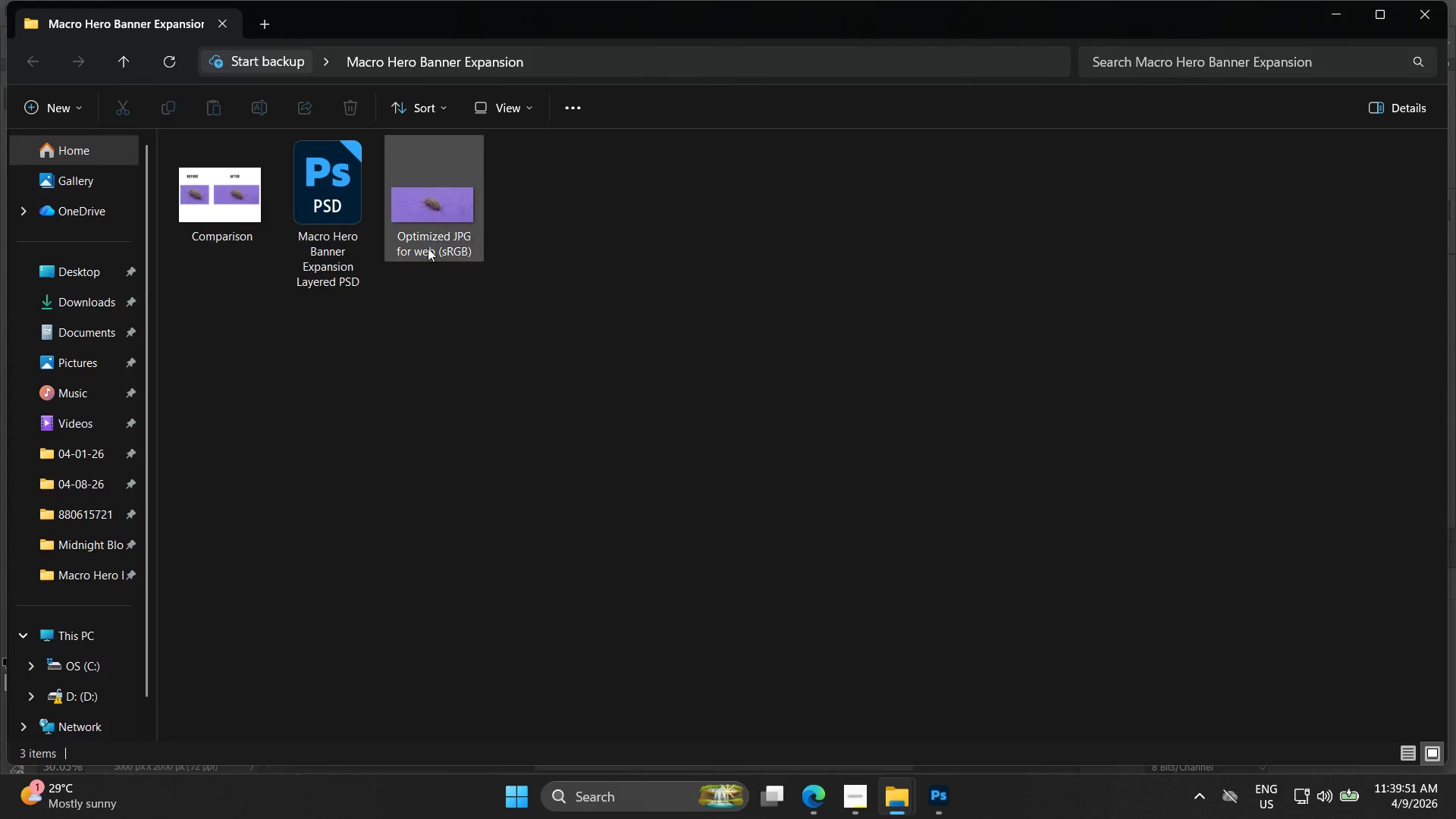 
left_click_drag(start_coordinate=[435, 211], to_coordinate=[828, 502])
 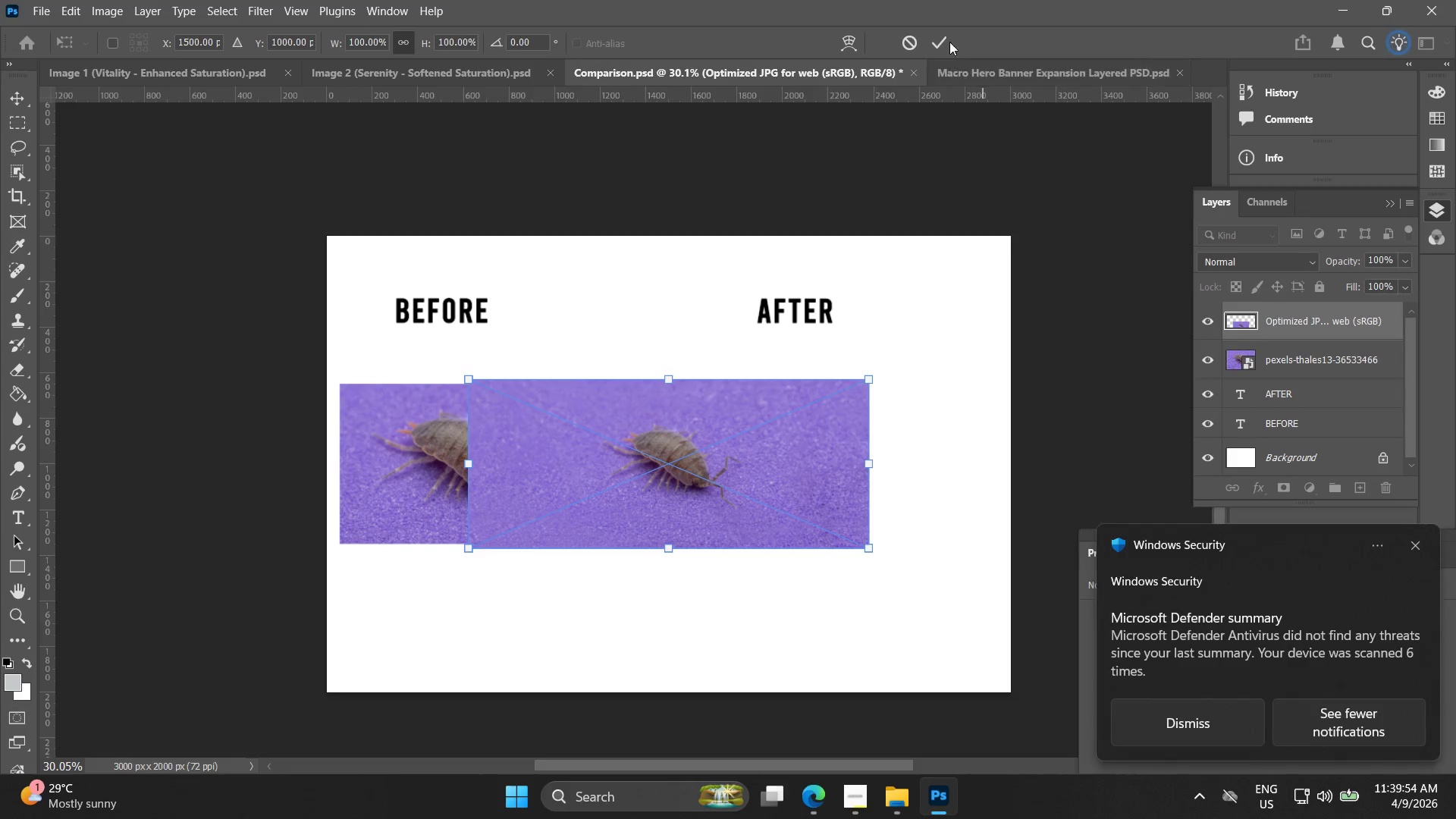 
left_click([939, 41])
 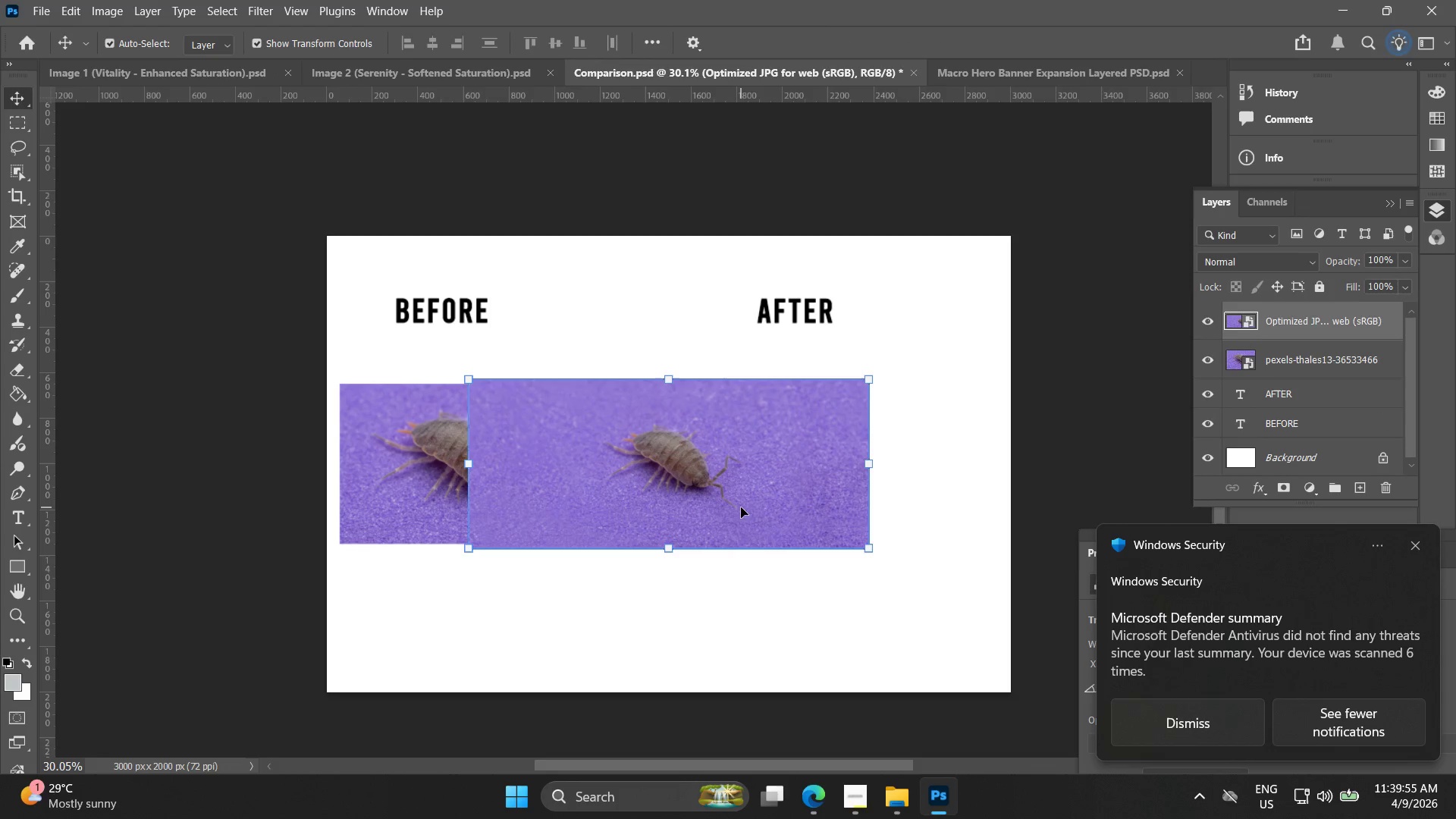 
left_click_drag(start_coordinate=[743, 497], to_coordinate=[877, 496])
 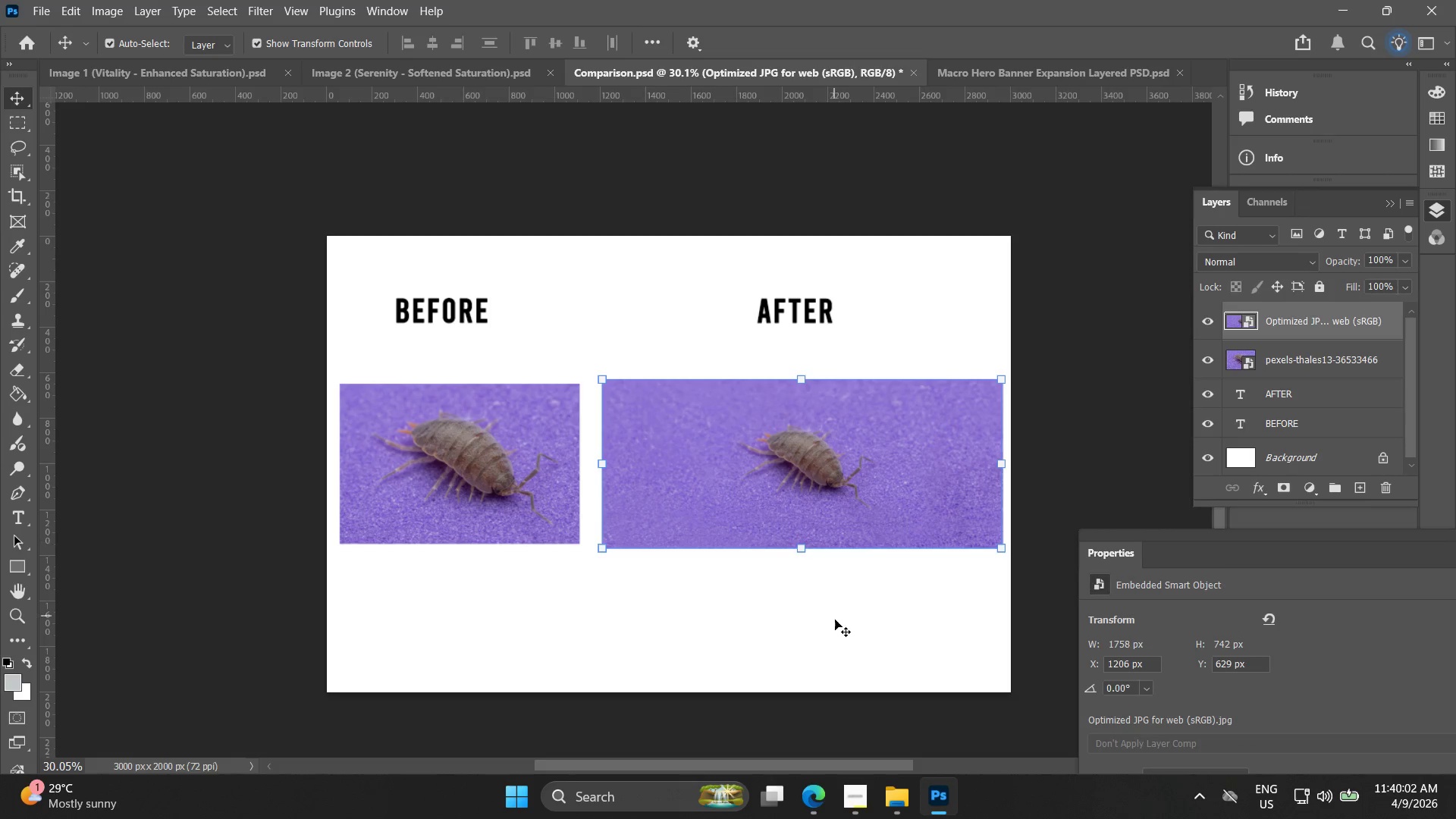 
left_click([835, 622])
 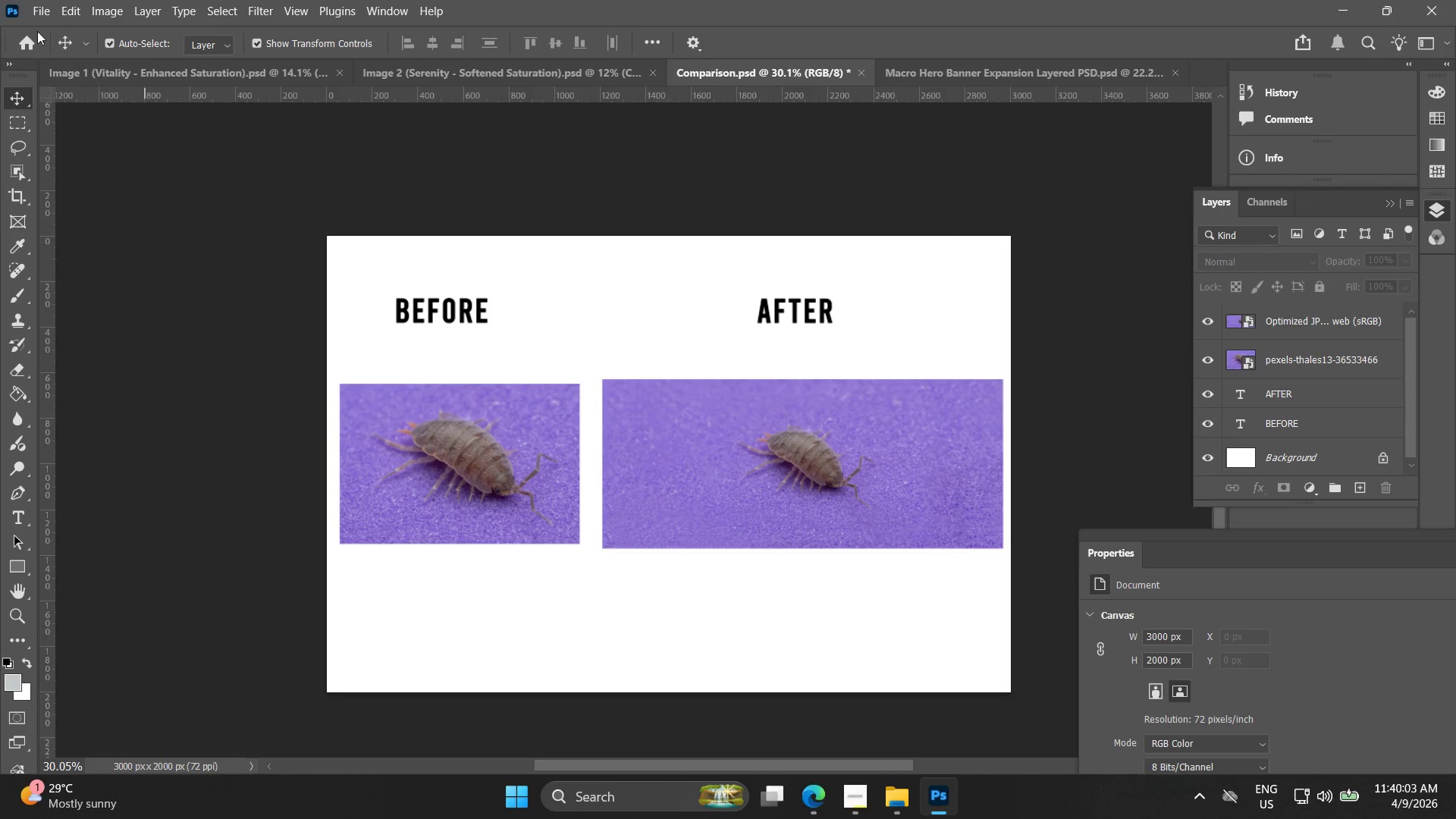 
left_click([45, 4])
 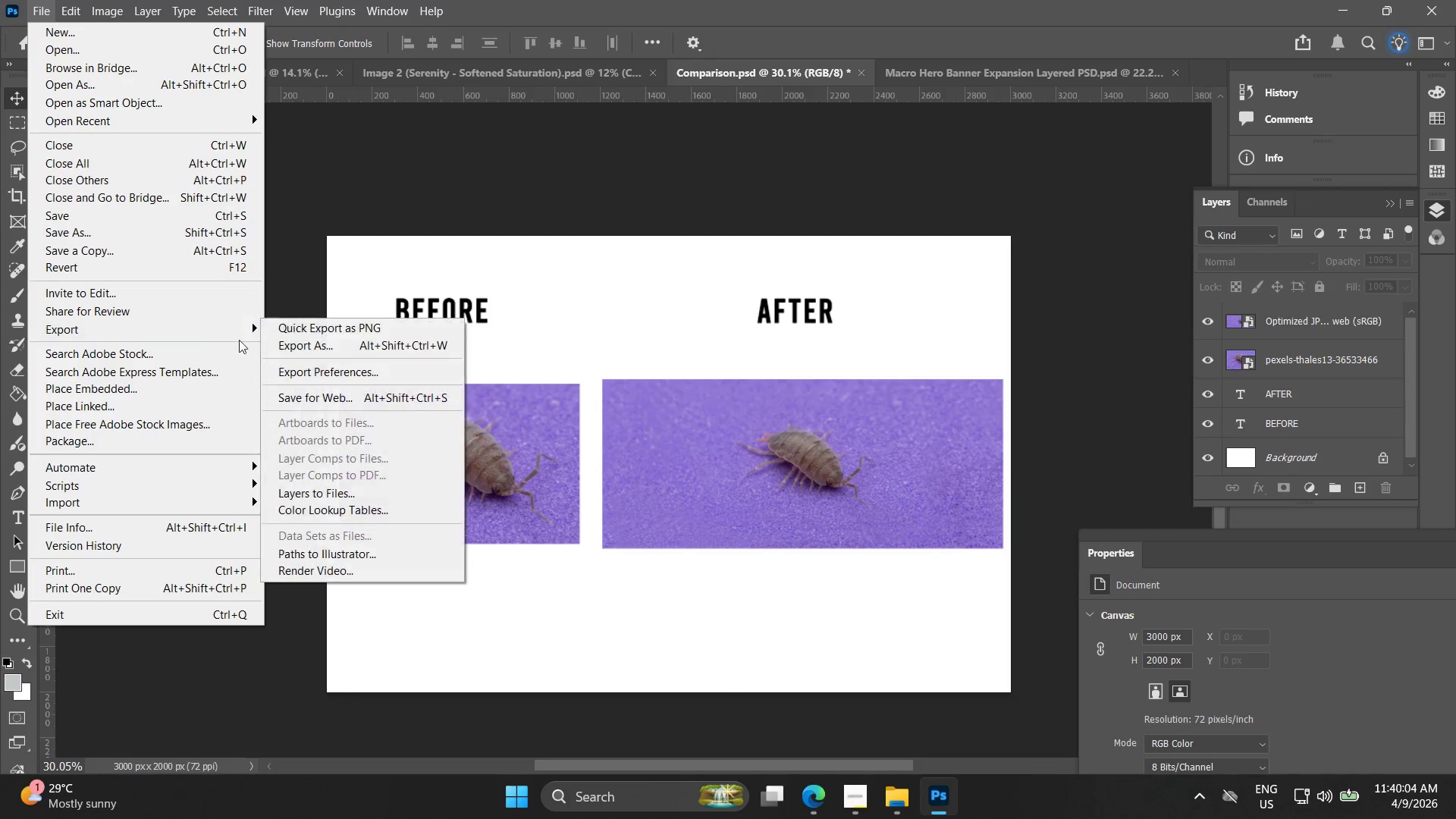 
left_click([275, 349])
 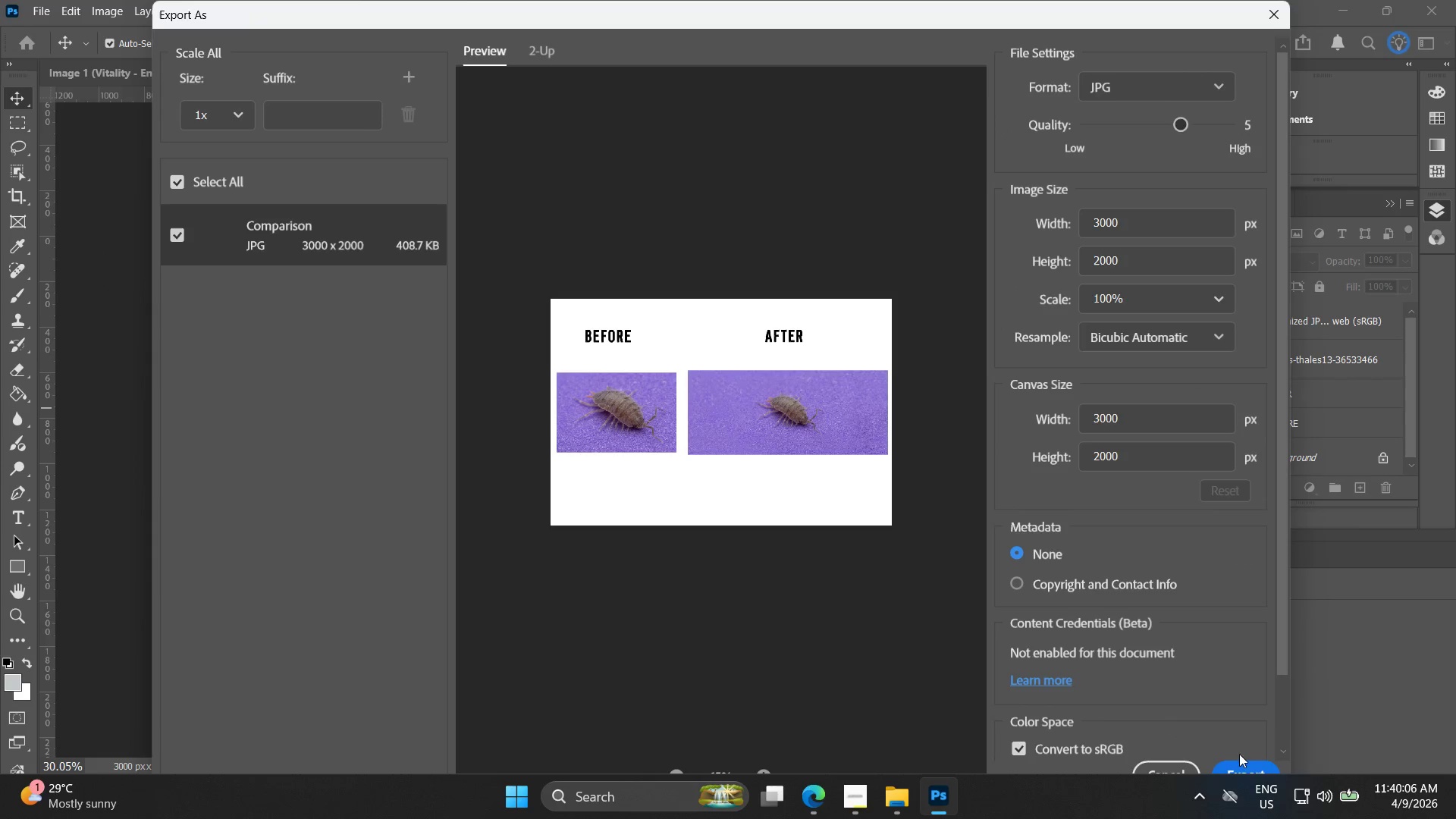 
left_click([1248, 764])
 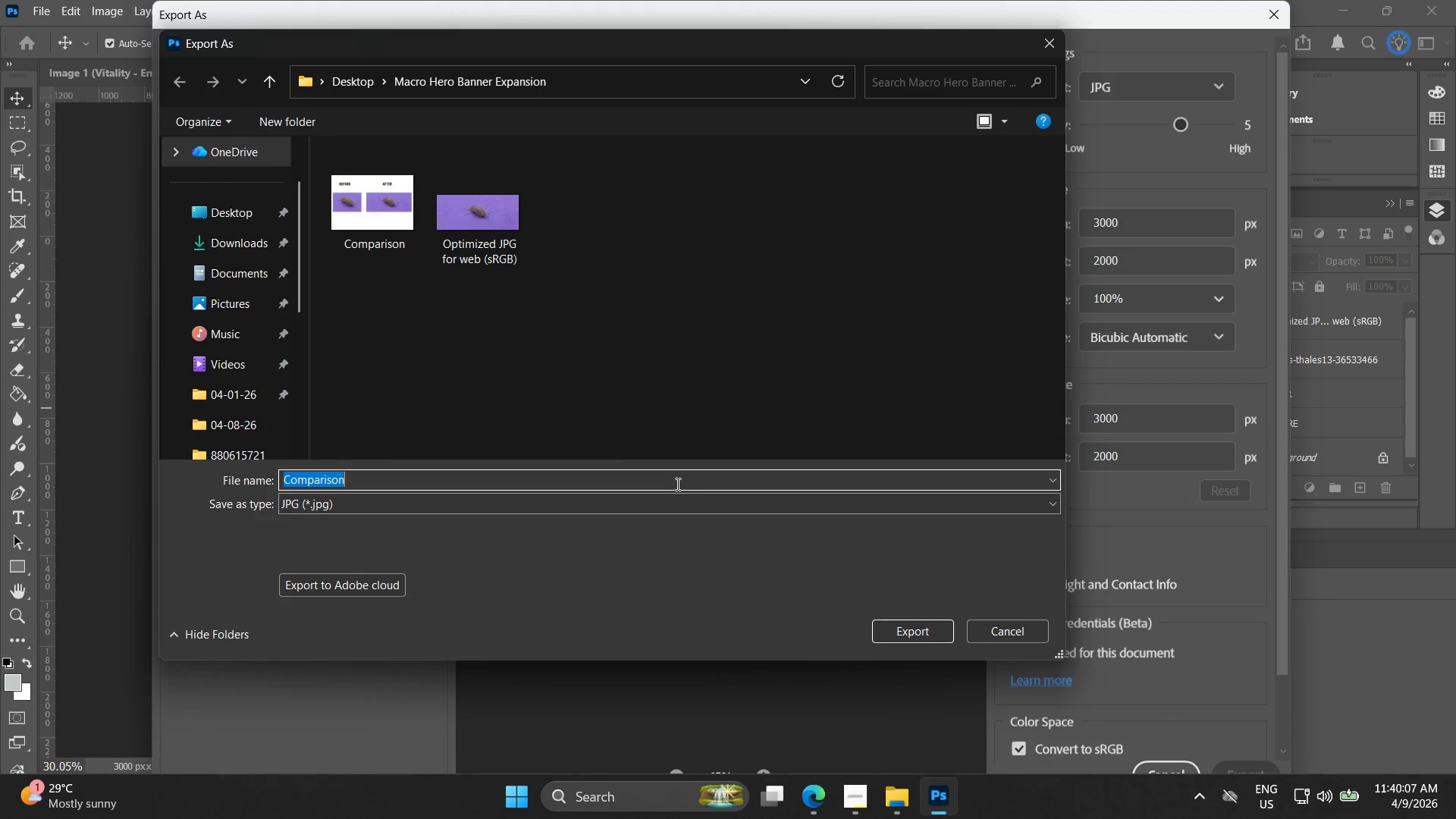 
left_click([379, 212])
 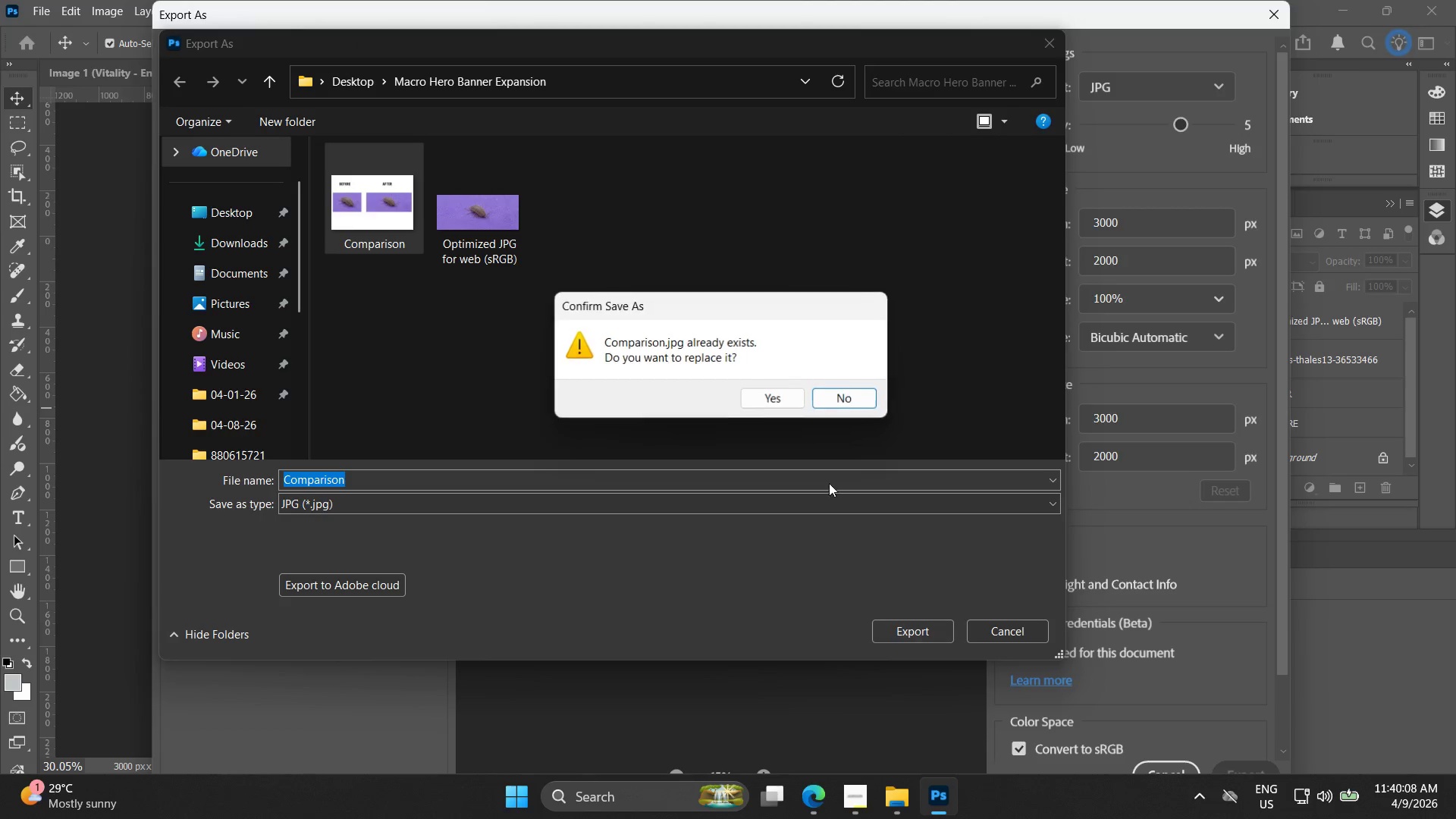 
left_click([788, 390])
 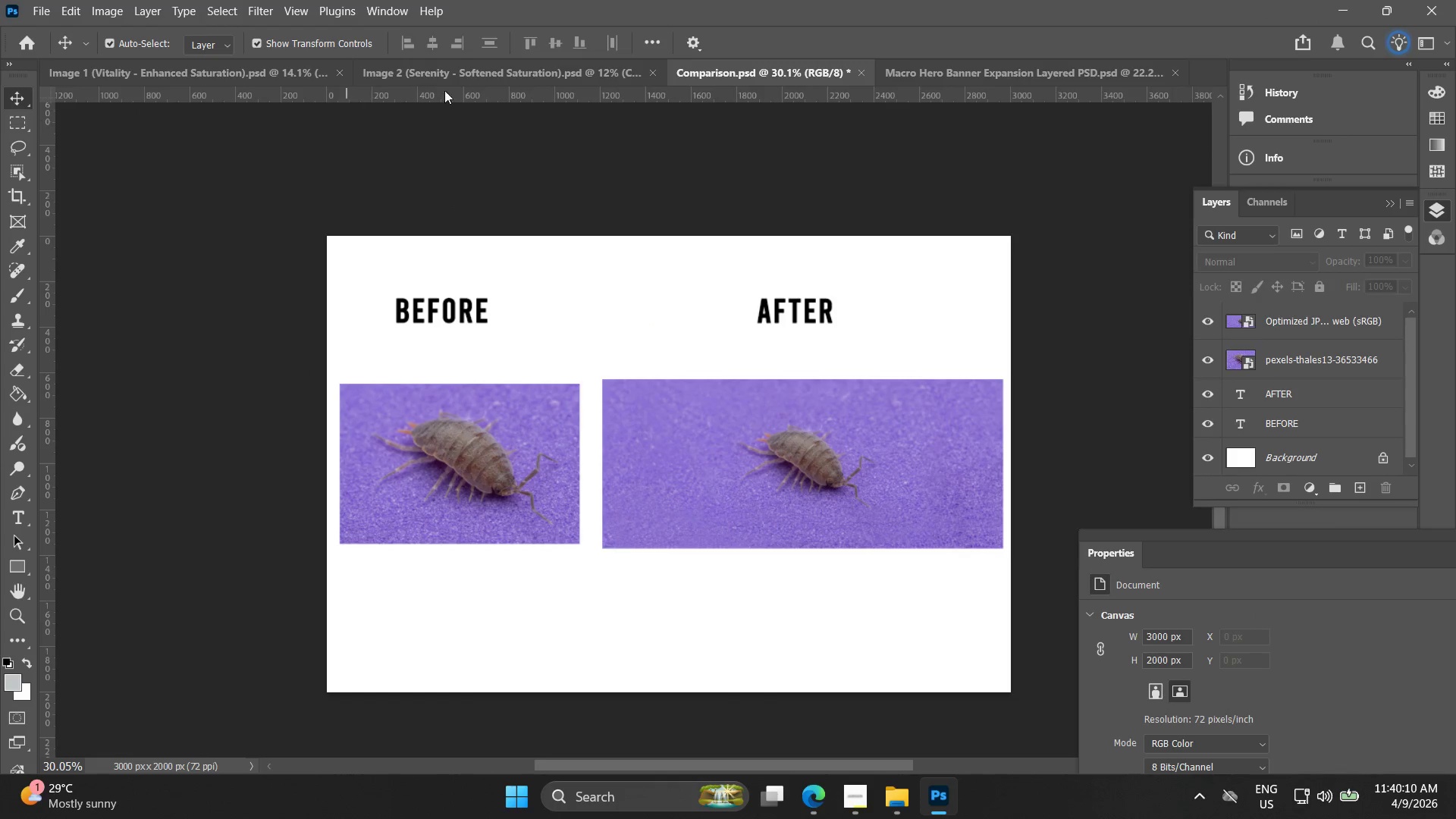 
left_click([912, 76])
 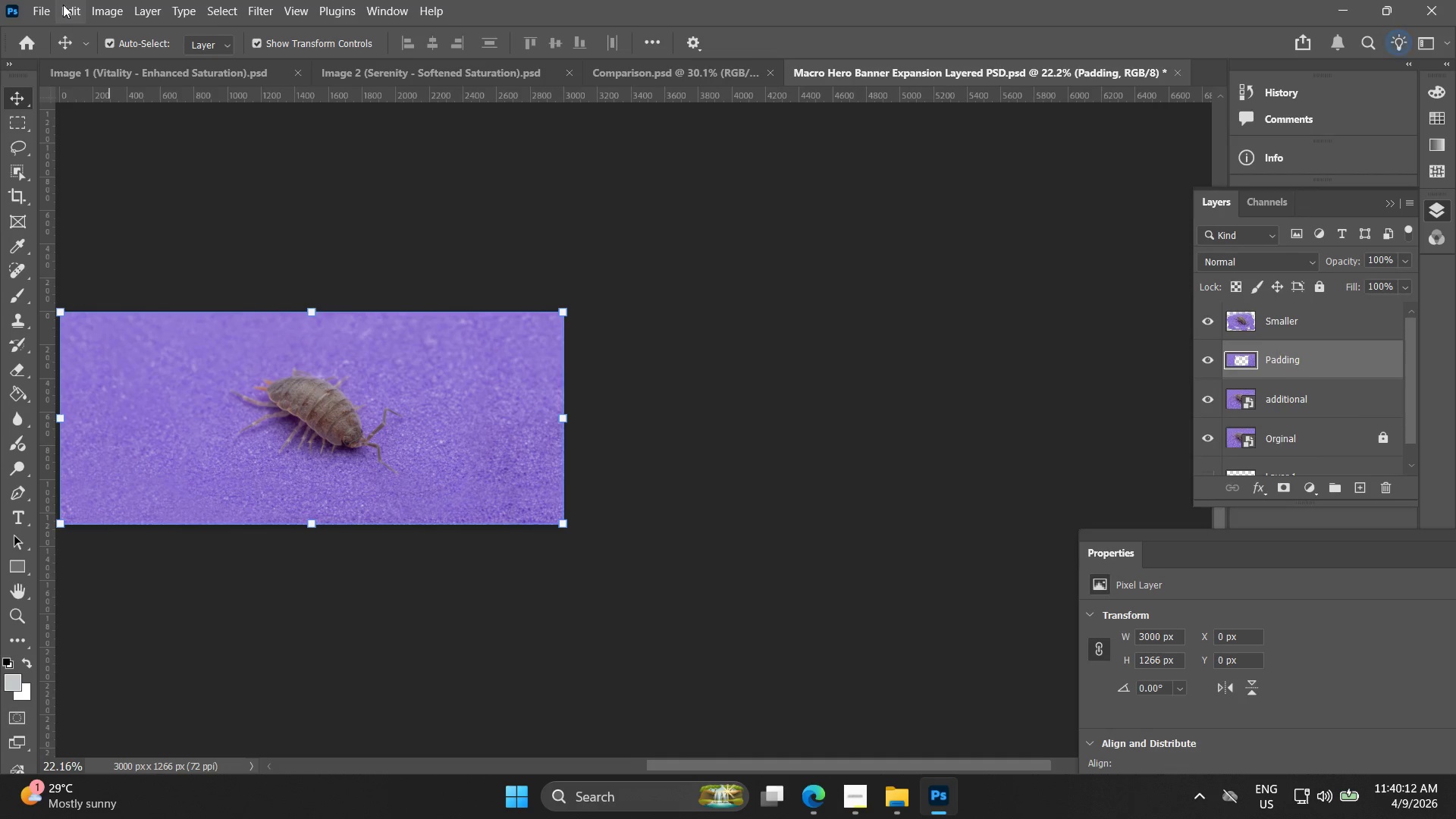 
left_click_drag(start_coordinate=[47, 9], to_coordinate=[46, 13])
 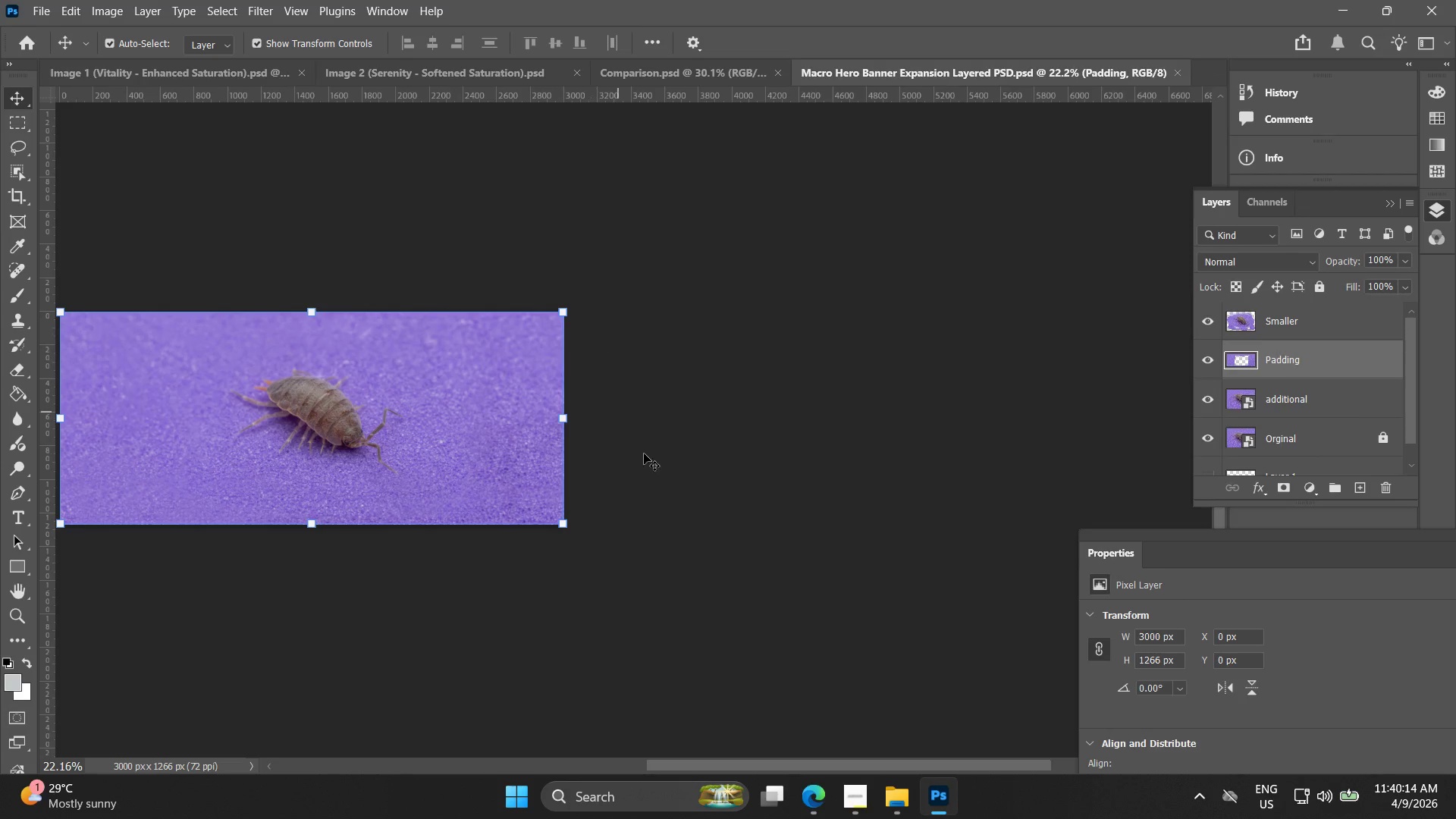 
left_click([899, 814])
 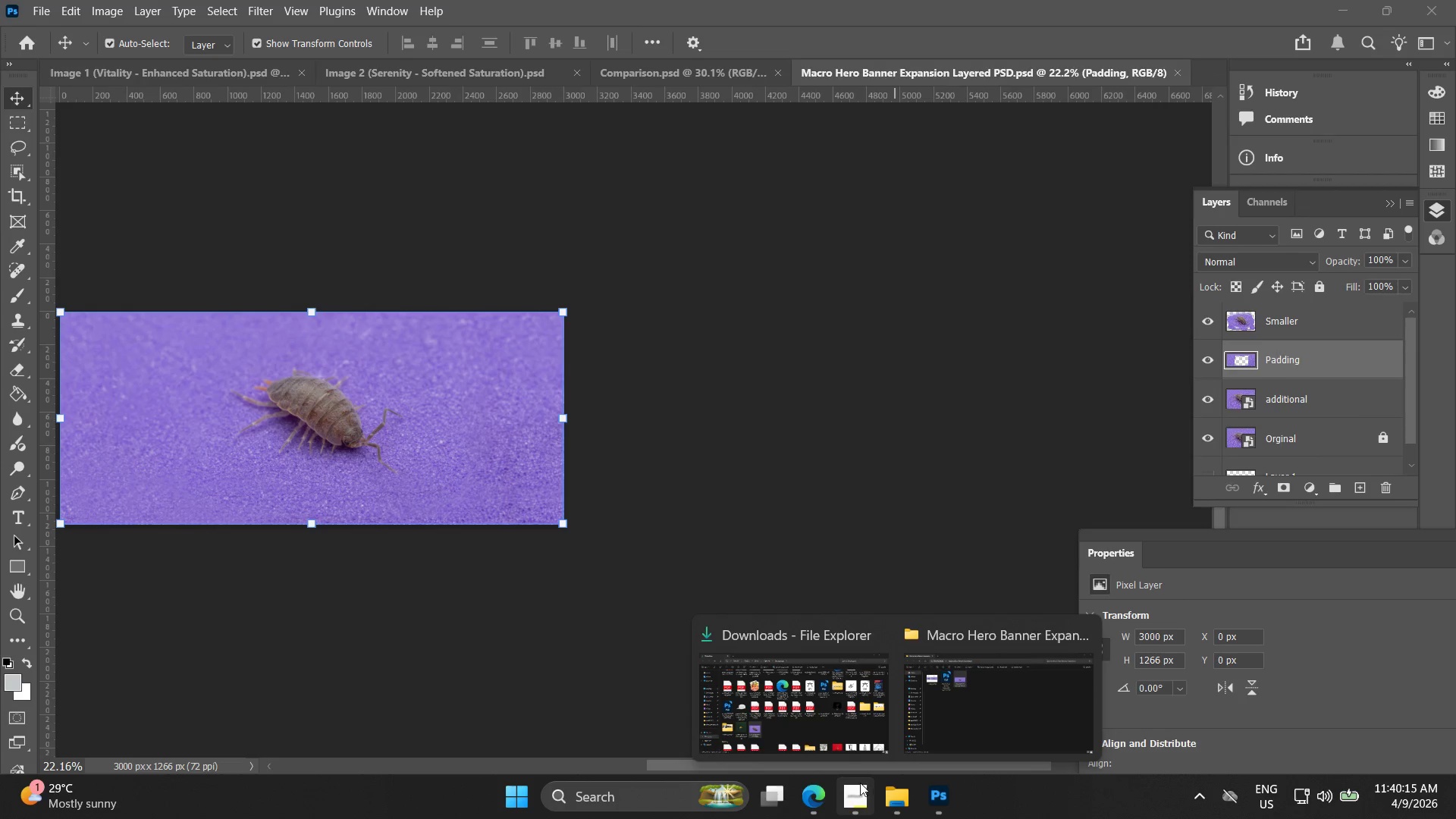 
left_click([858, 783])